 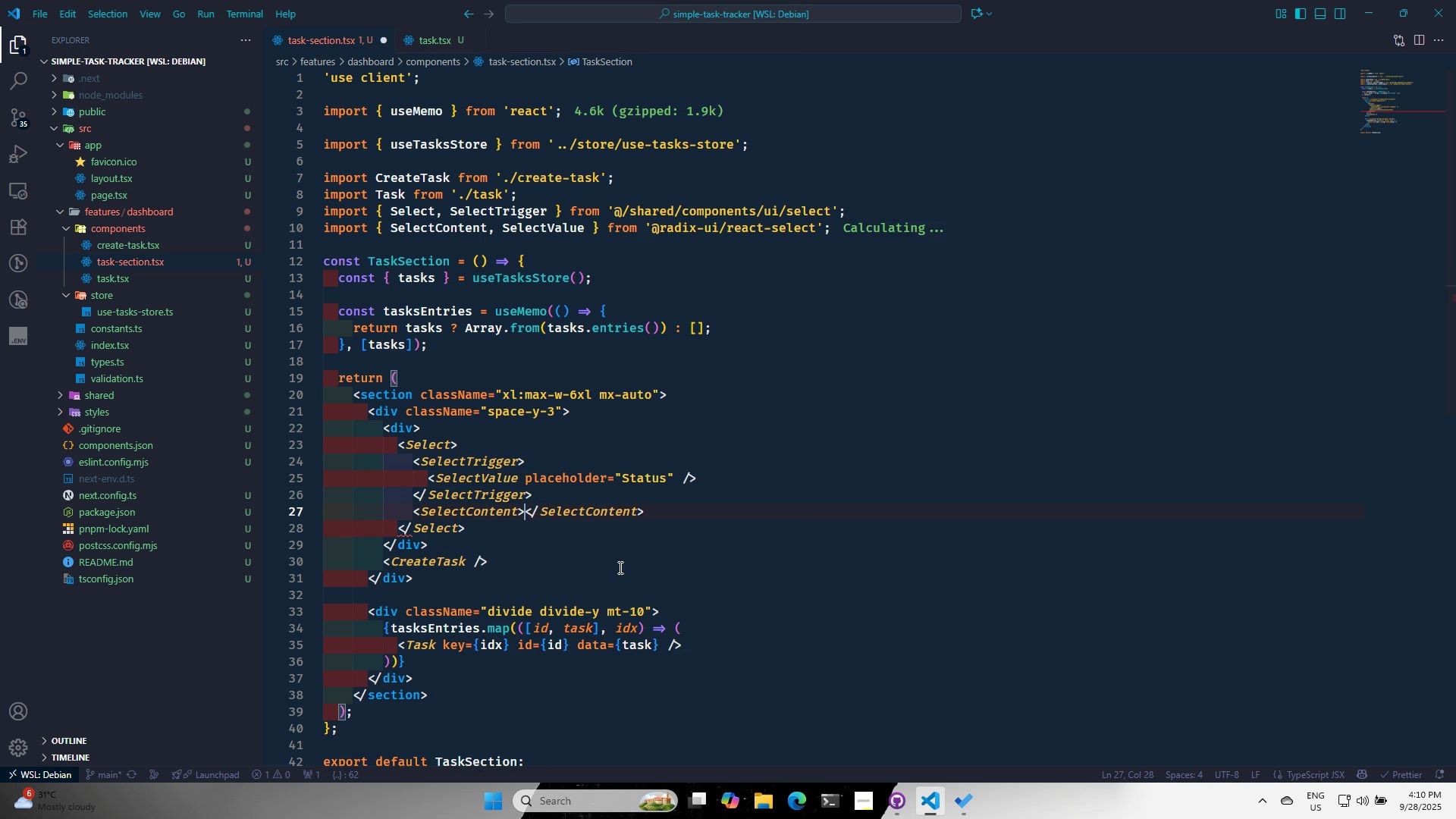 
key(Enter)
 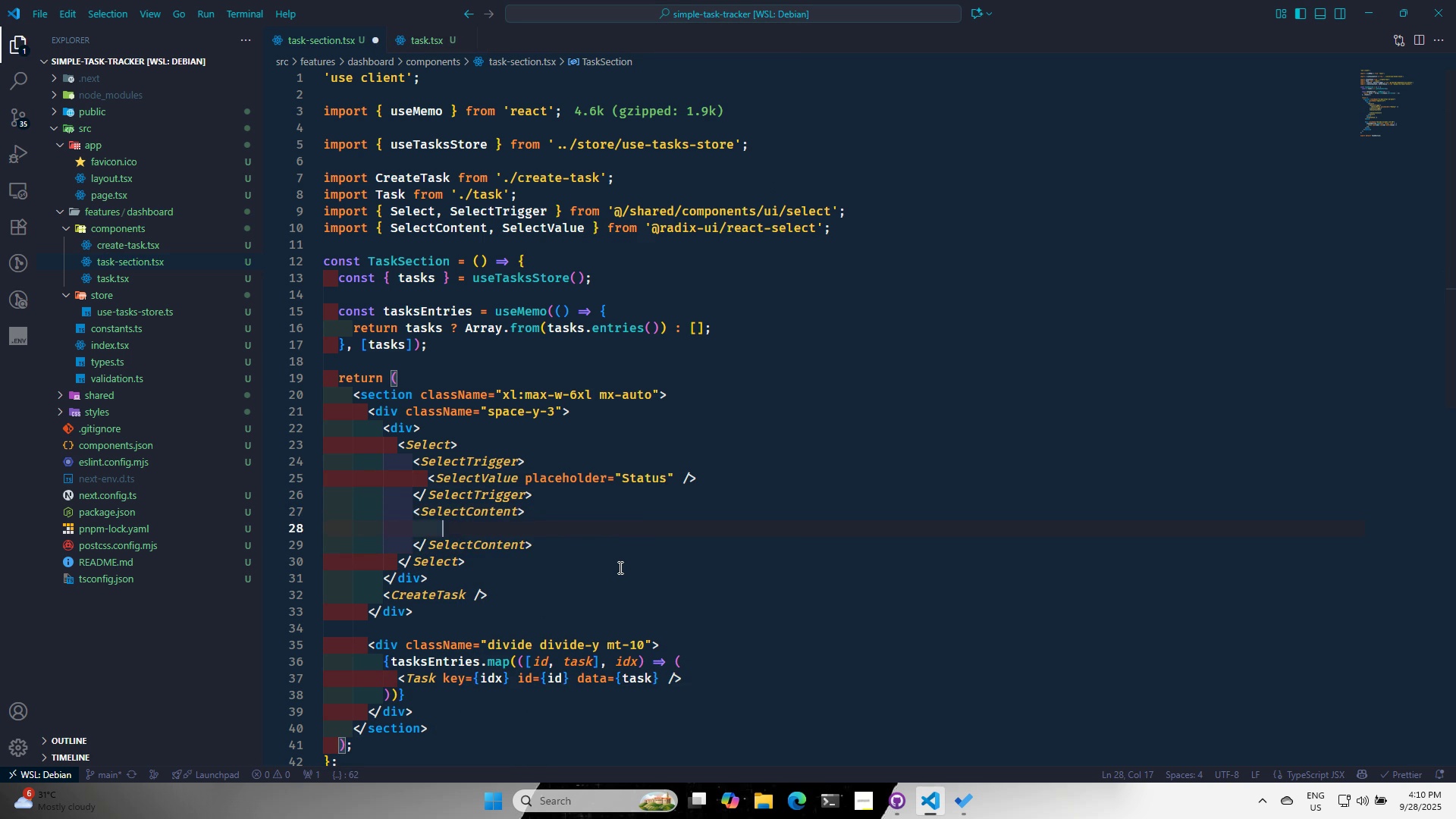 
key(Alt+AltLeft)
 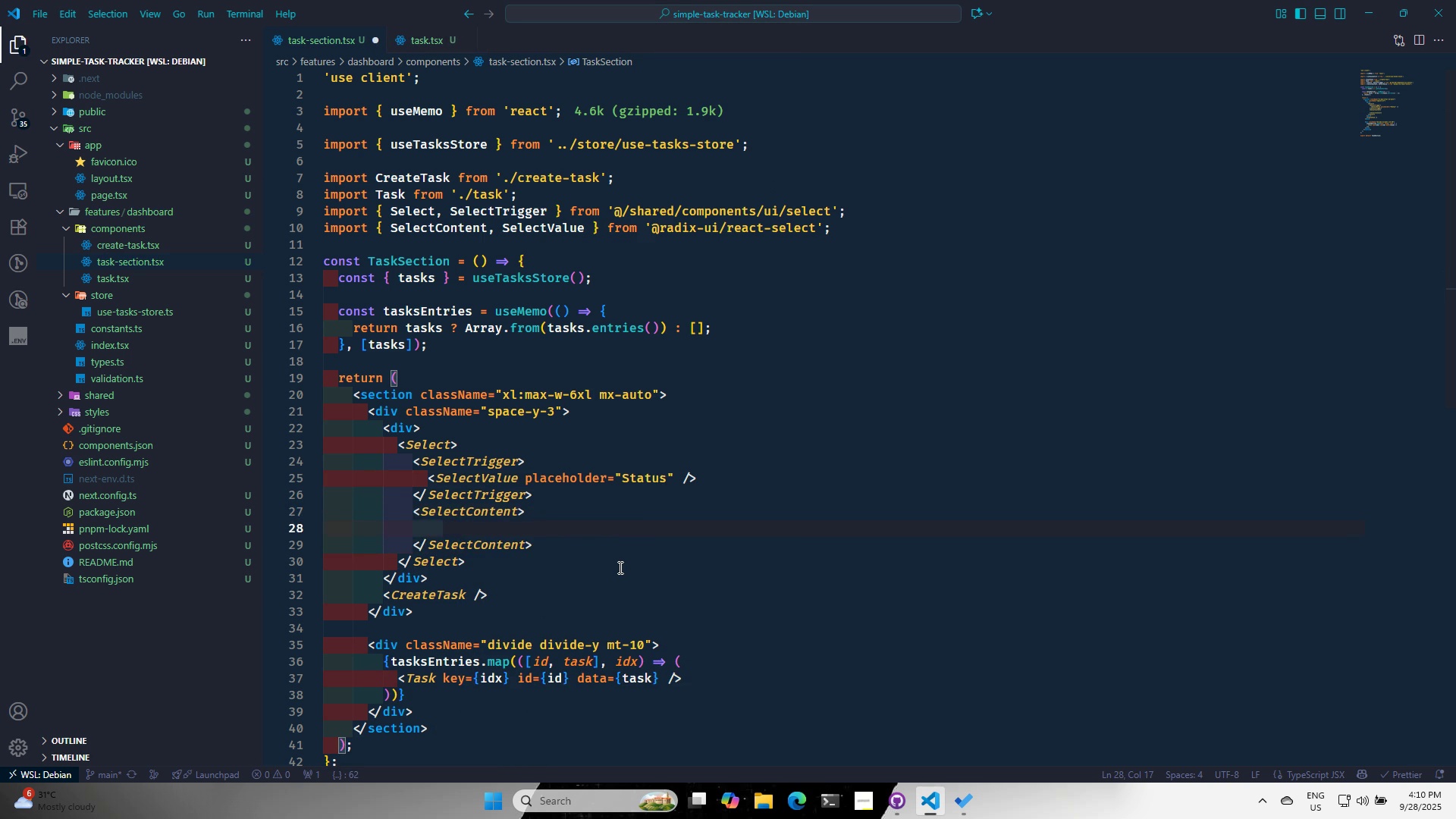 
key(Alt+Tab)
 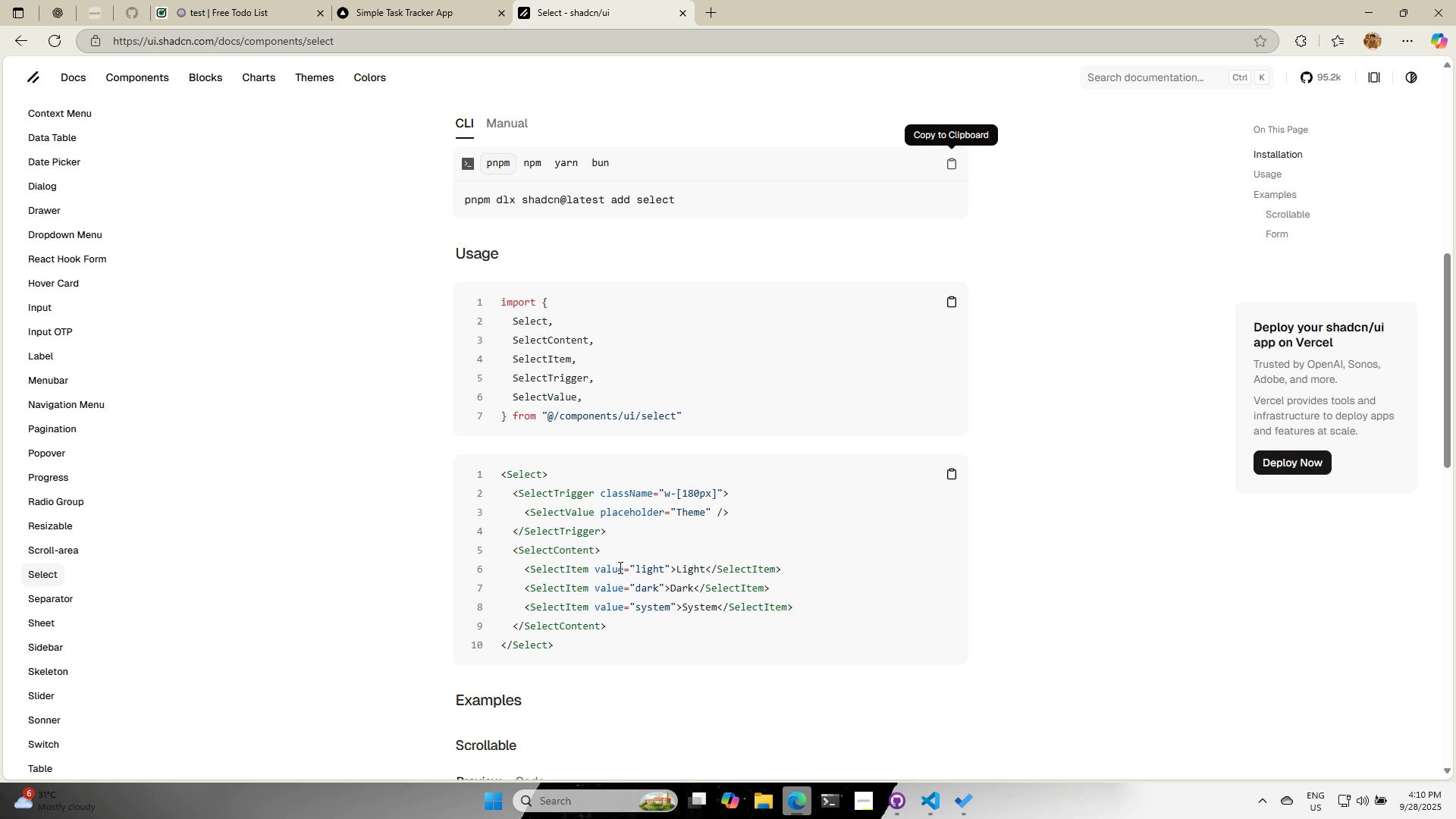 
key(Alt+AltLeft)
 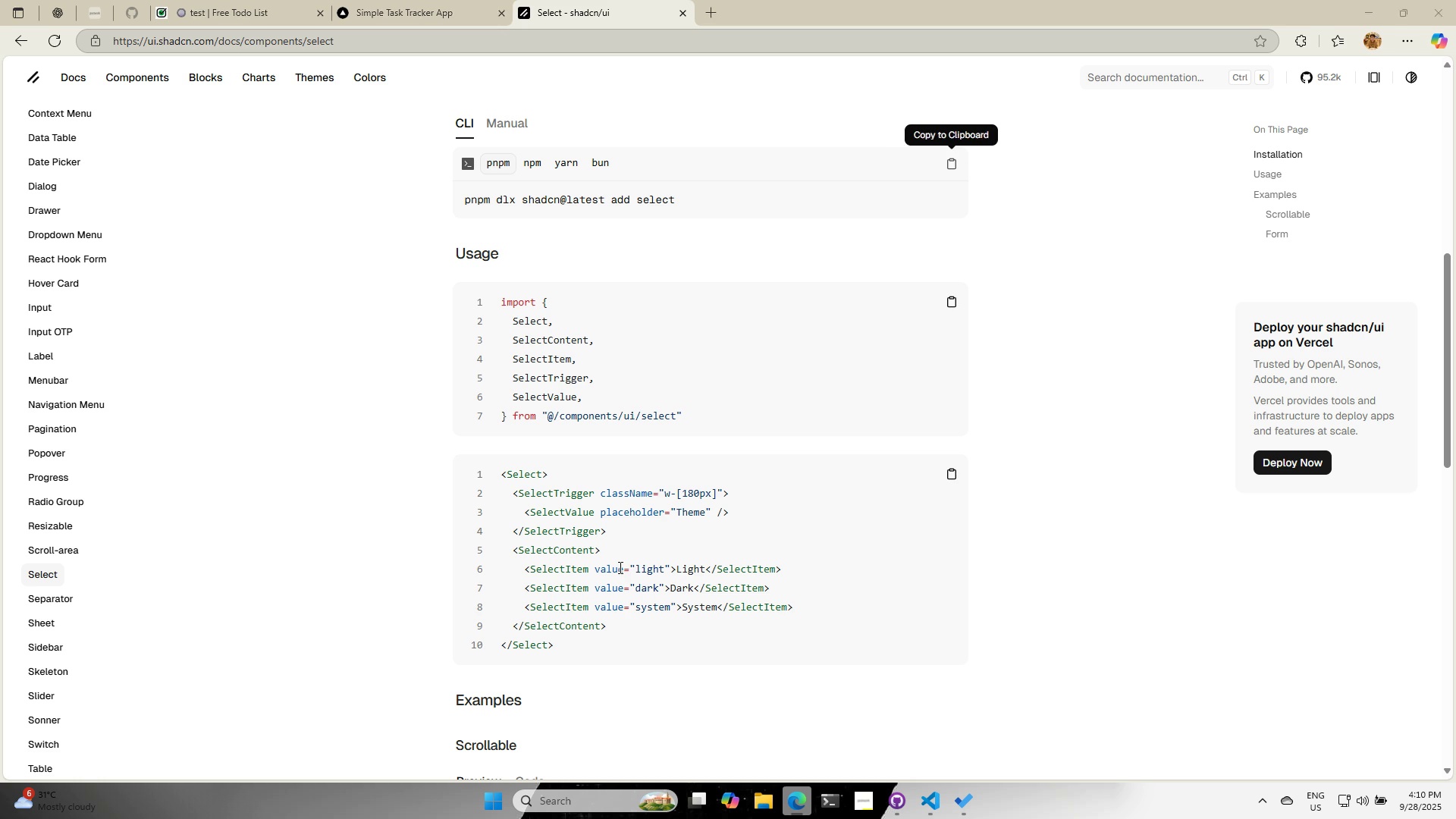 
key(Alt+Tab)
 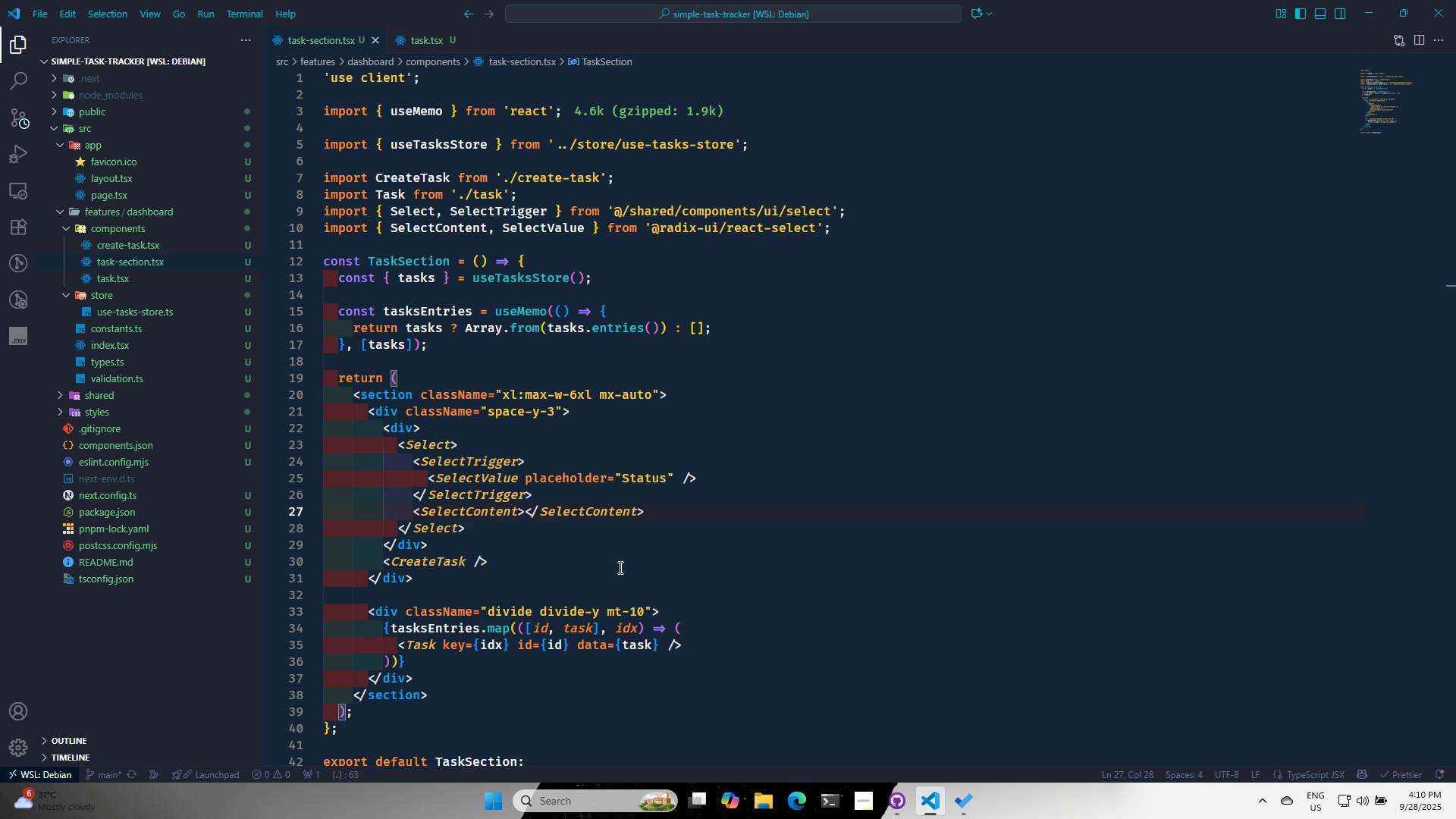 
key(Enter)